 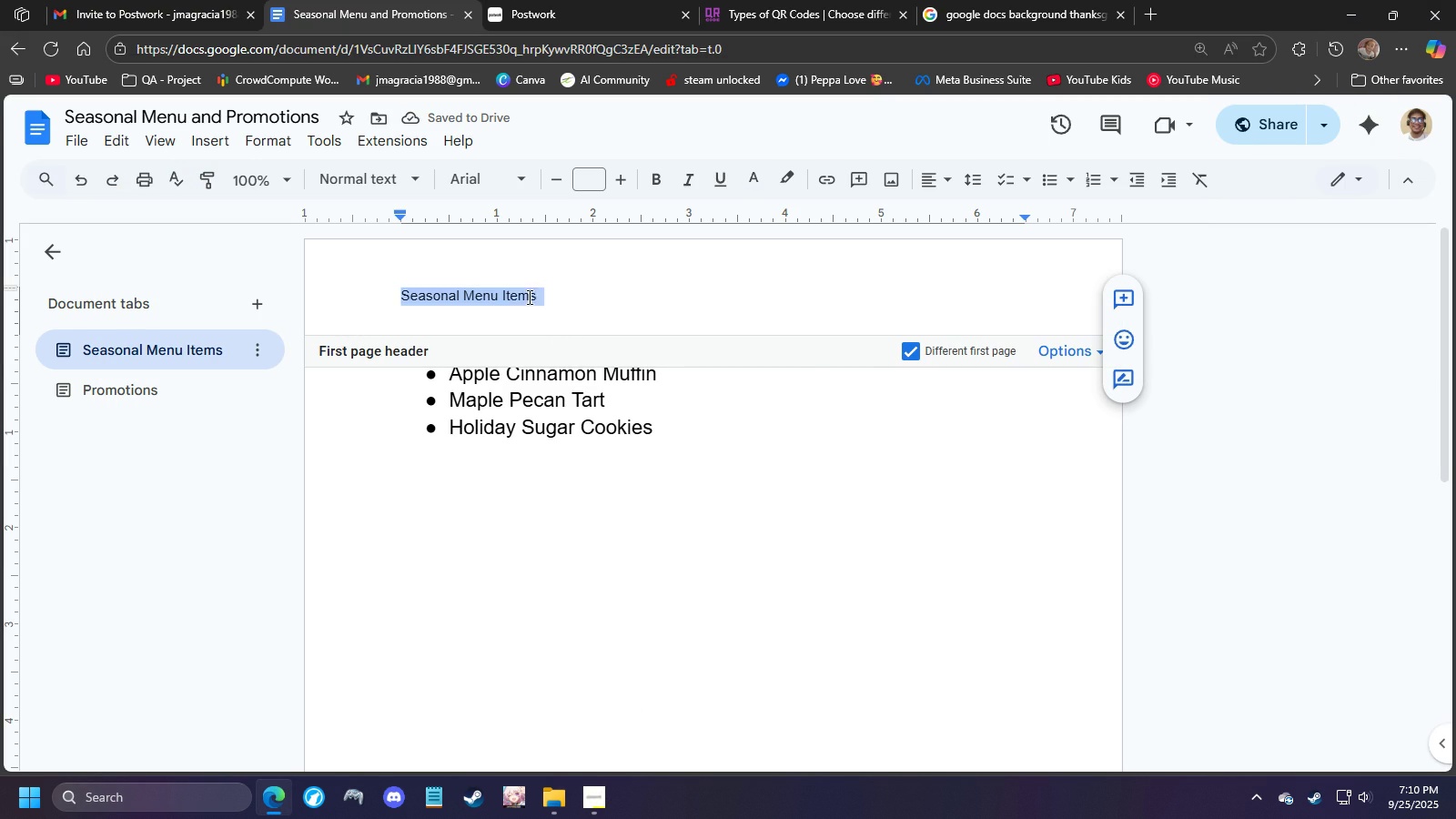 
right_click([517, 297])
 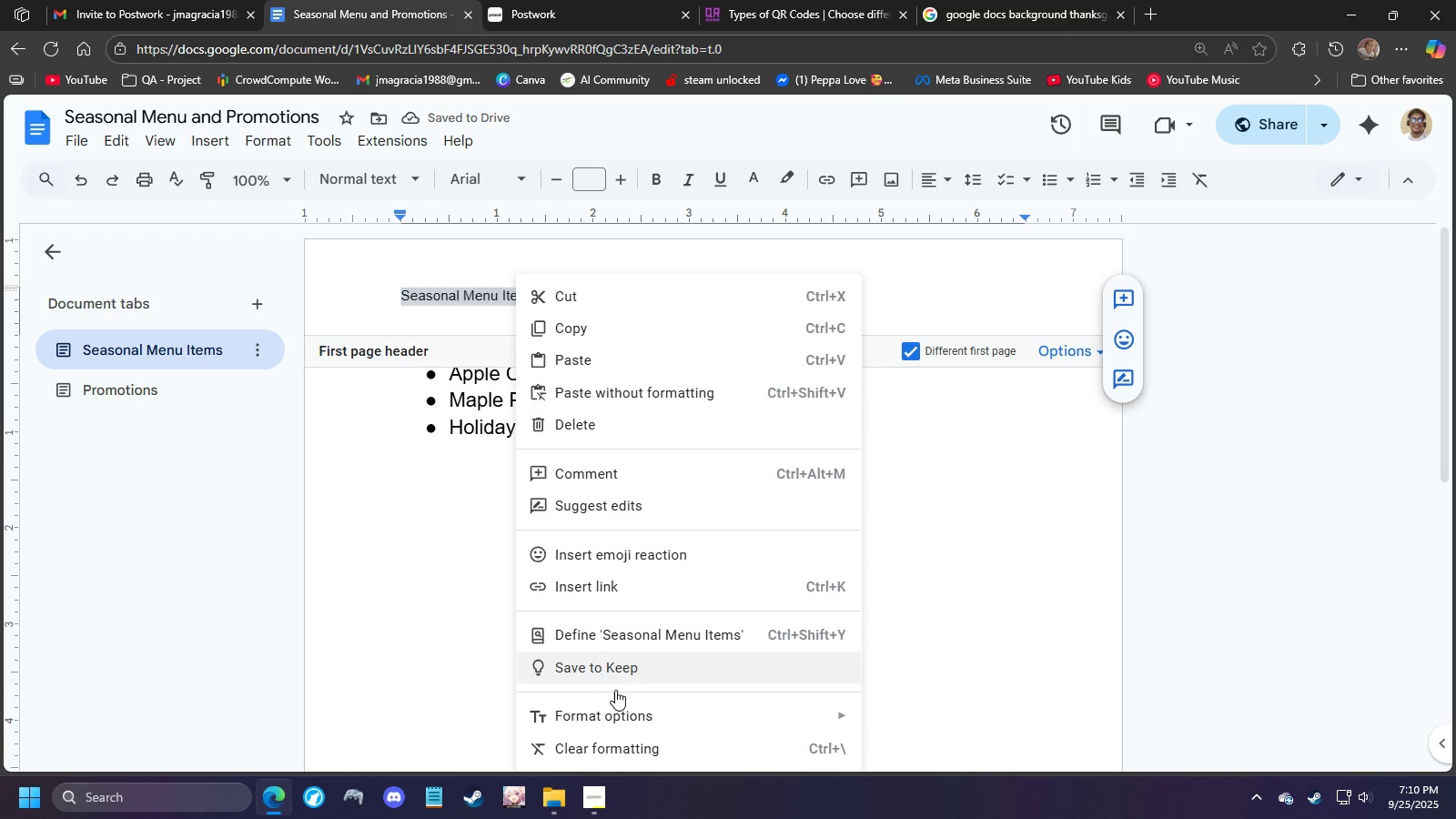 
left_click([606, 746])
 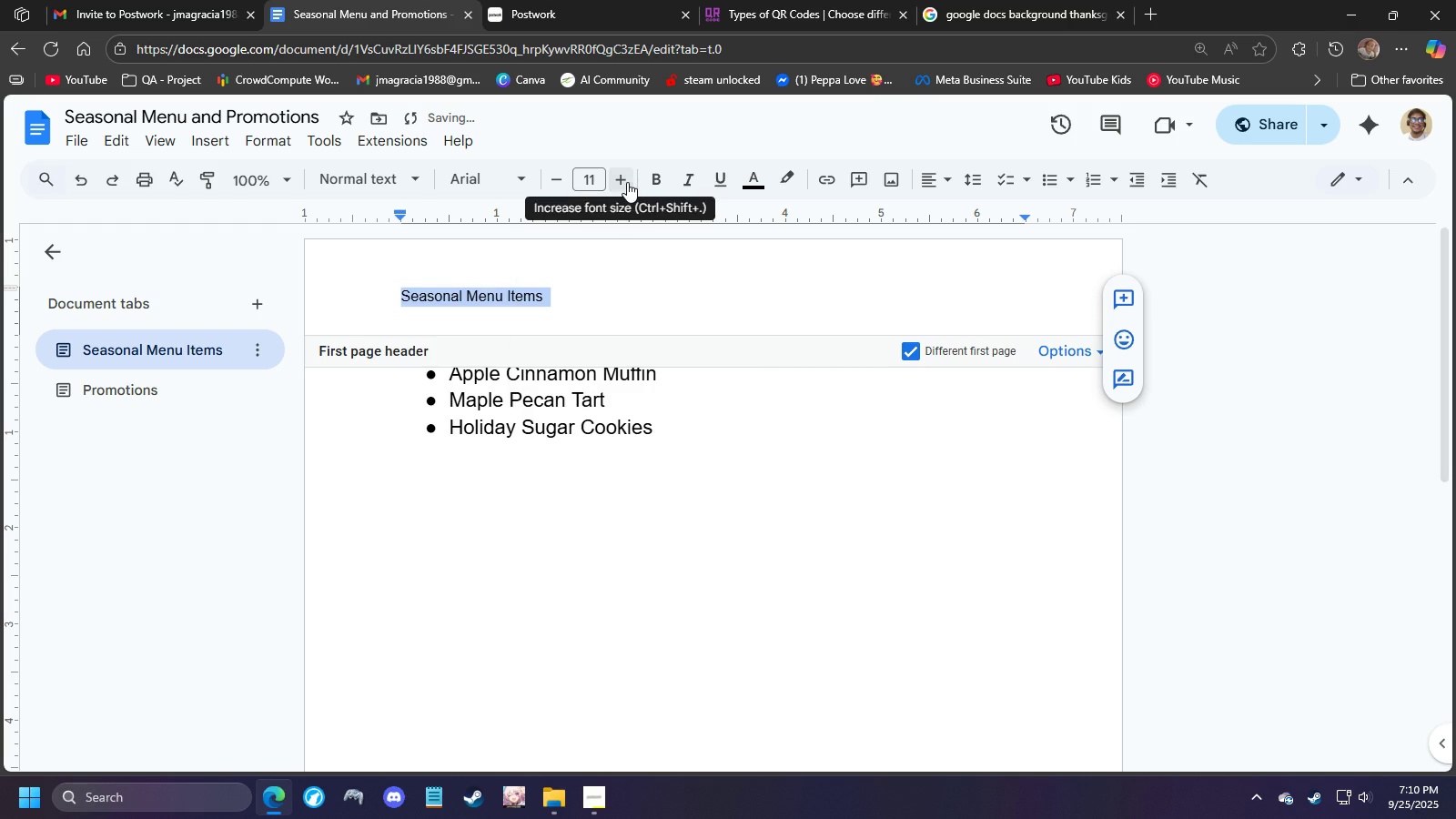 
double_click([627, 182])
 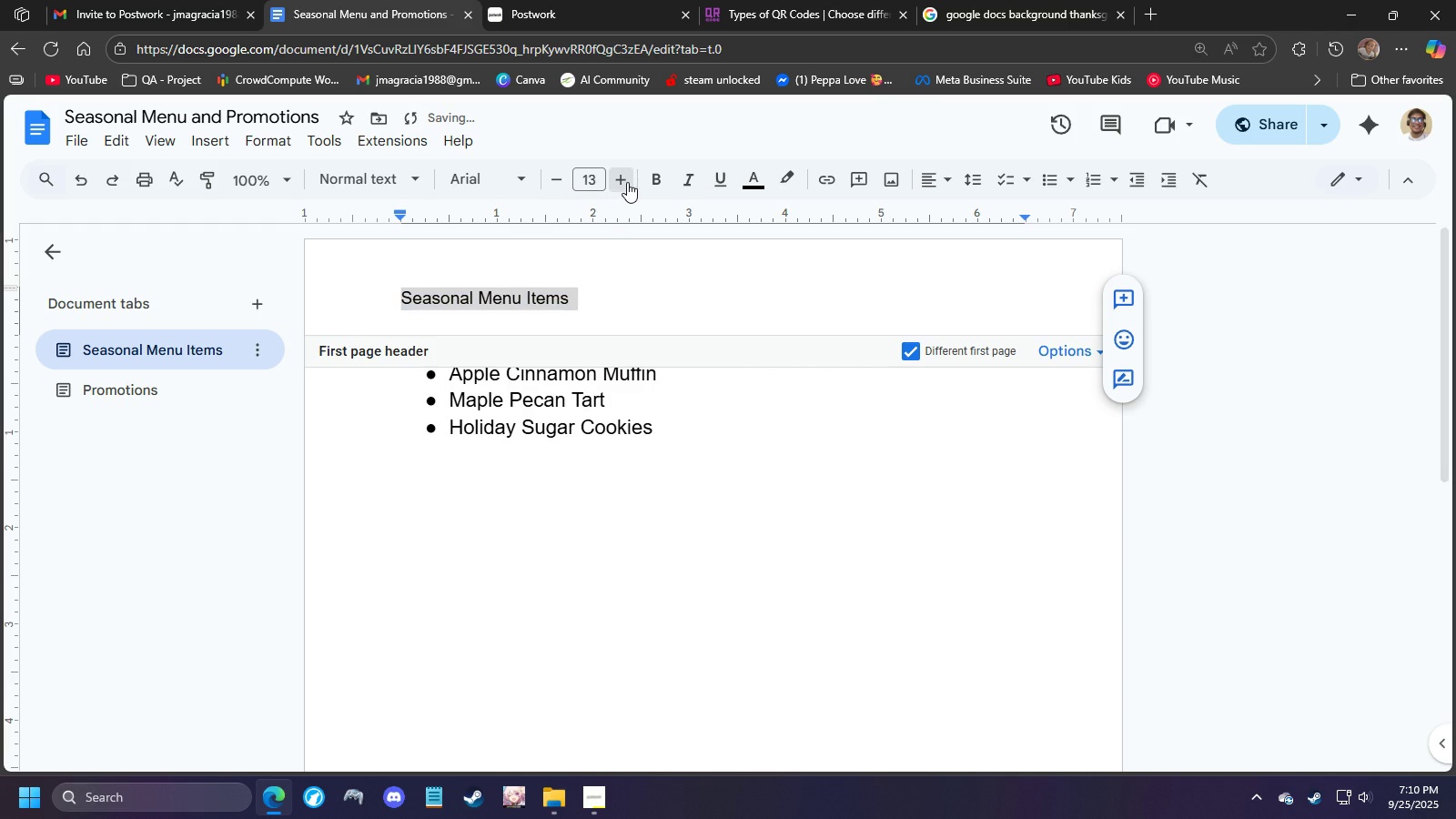 
triple_click([627, 182])
 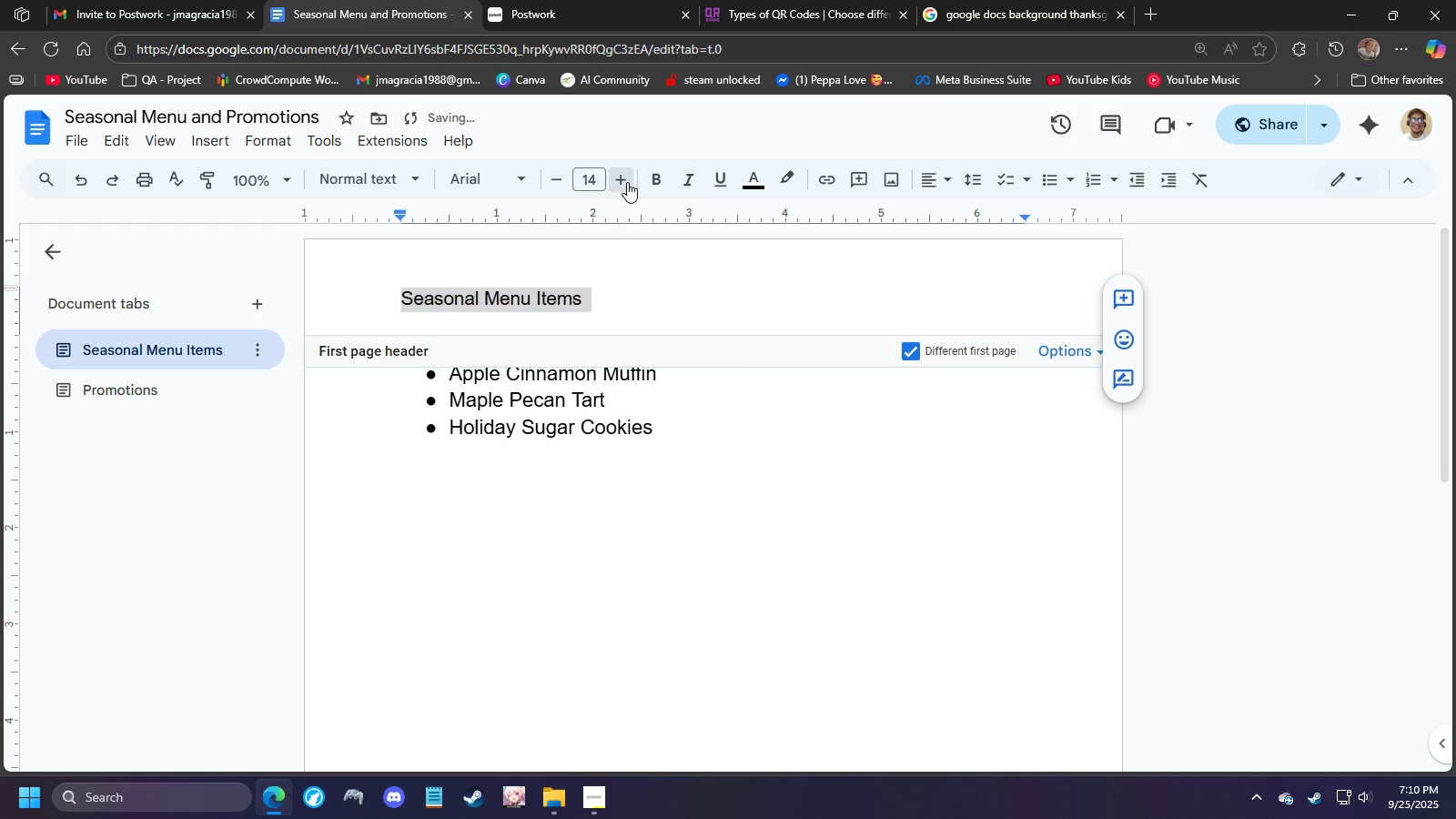 
triple_click([627, 182])
 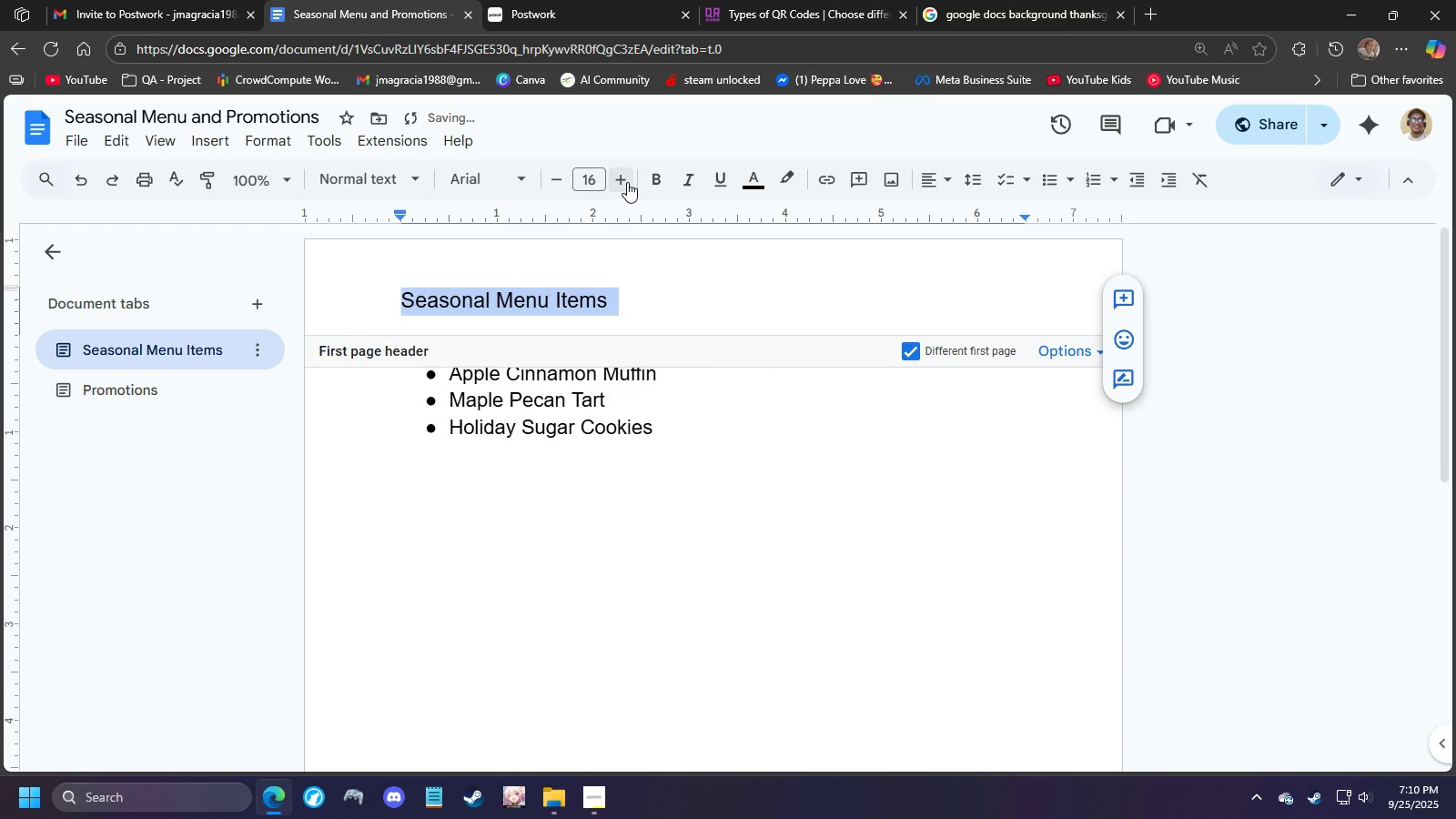 
triple_click([627, 182])
 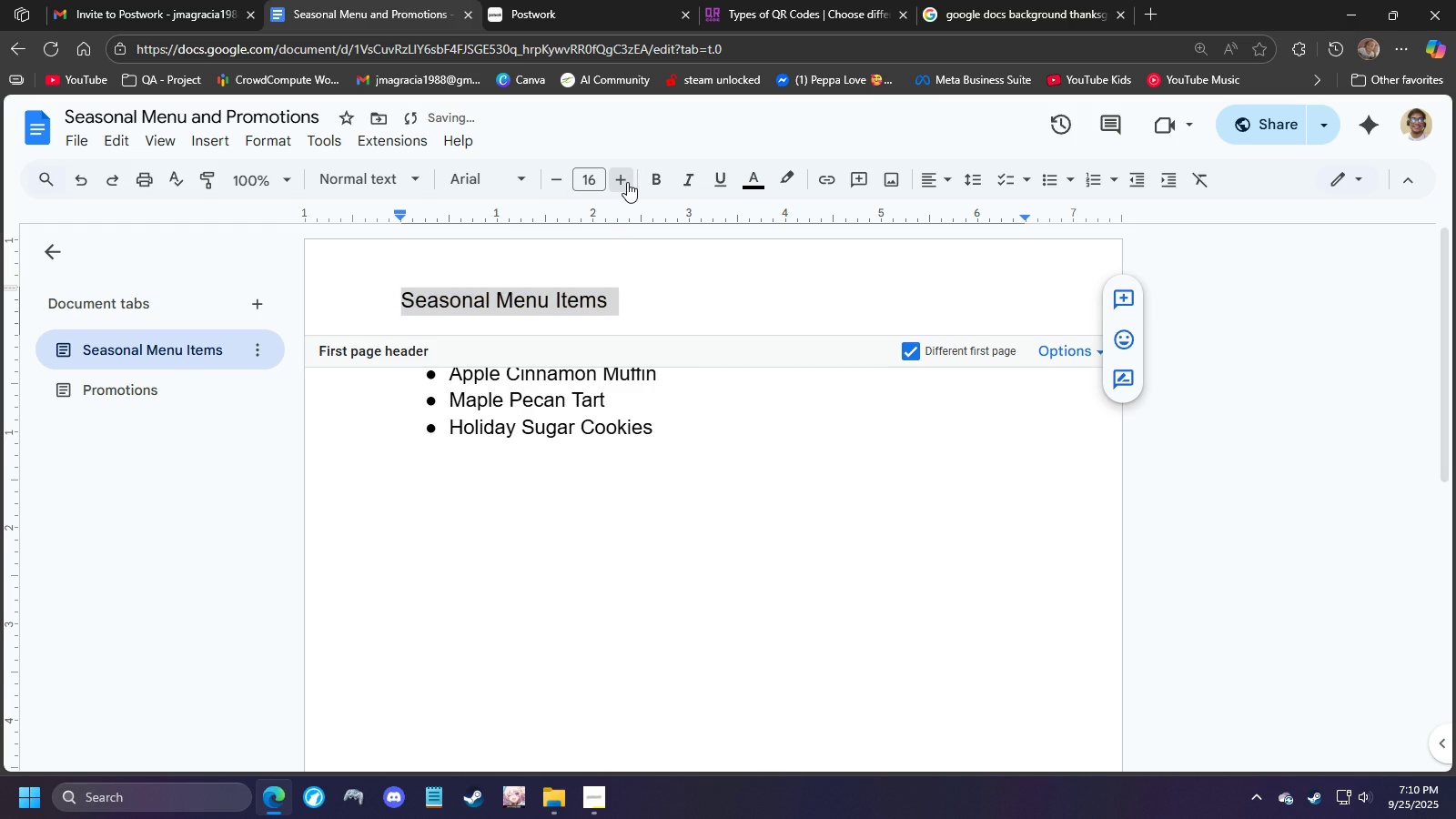 
triple_click([627, 182])
 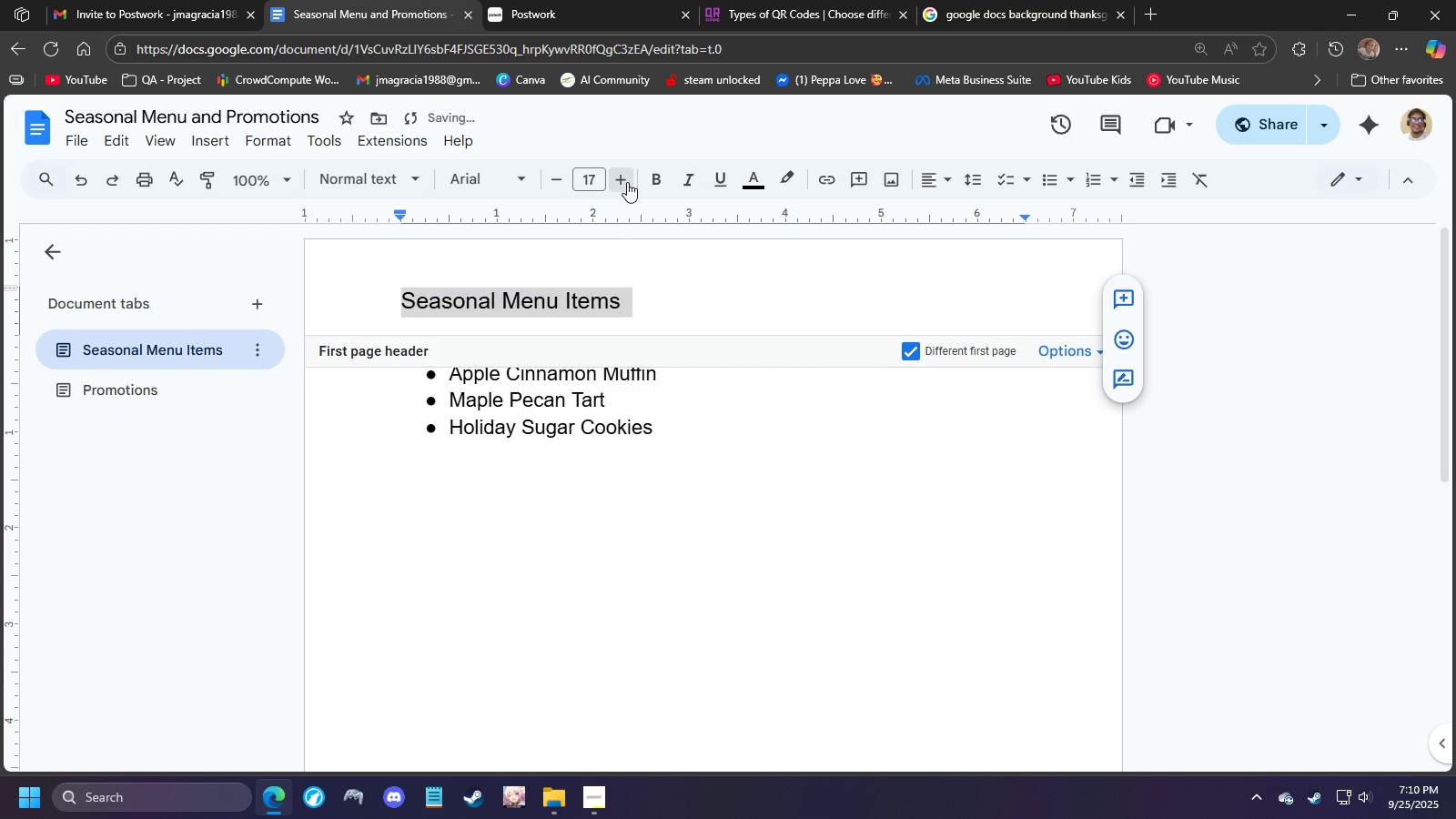 
triple_click([627, 182])
 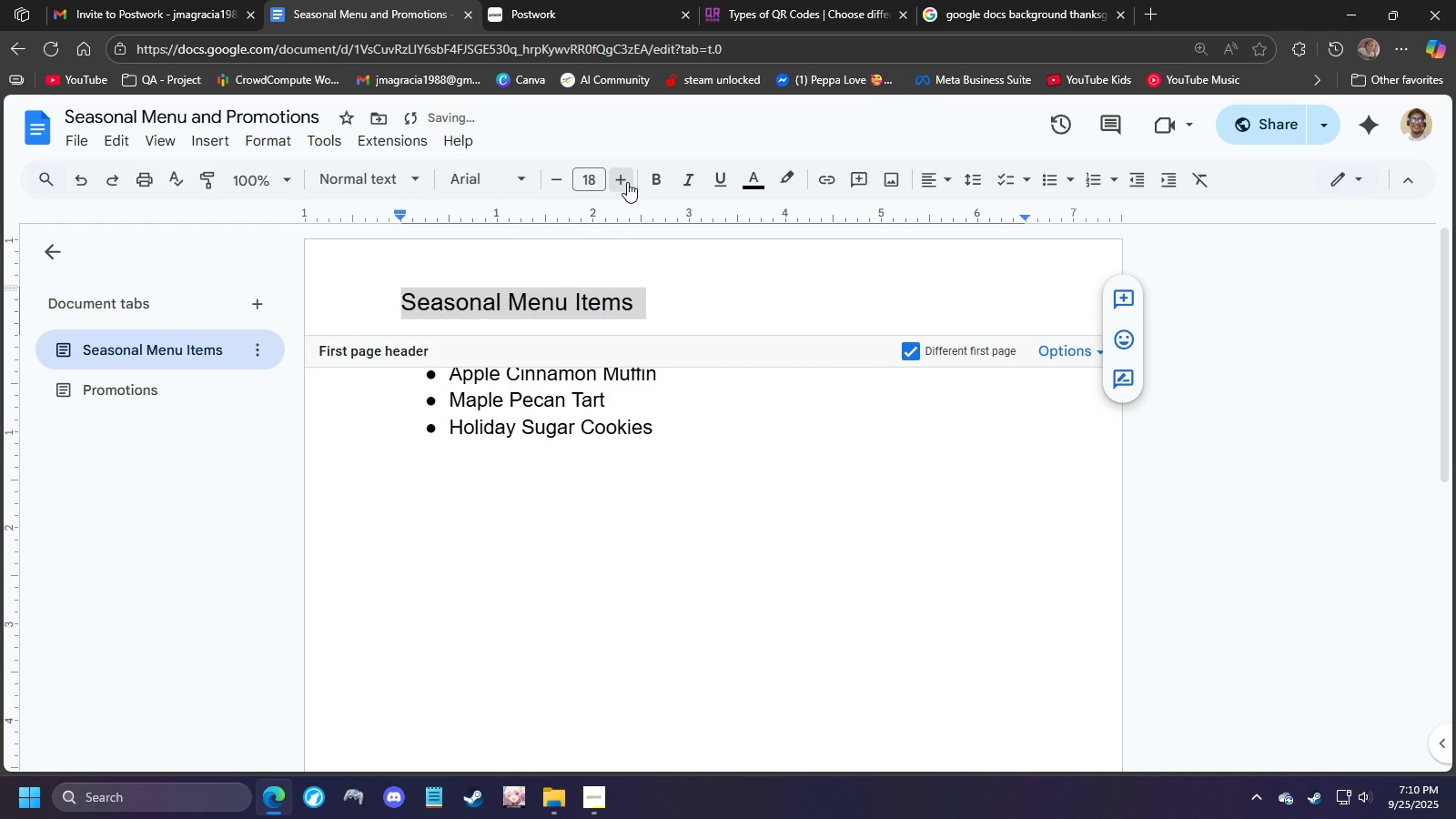 
triple_click([627, 182])
 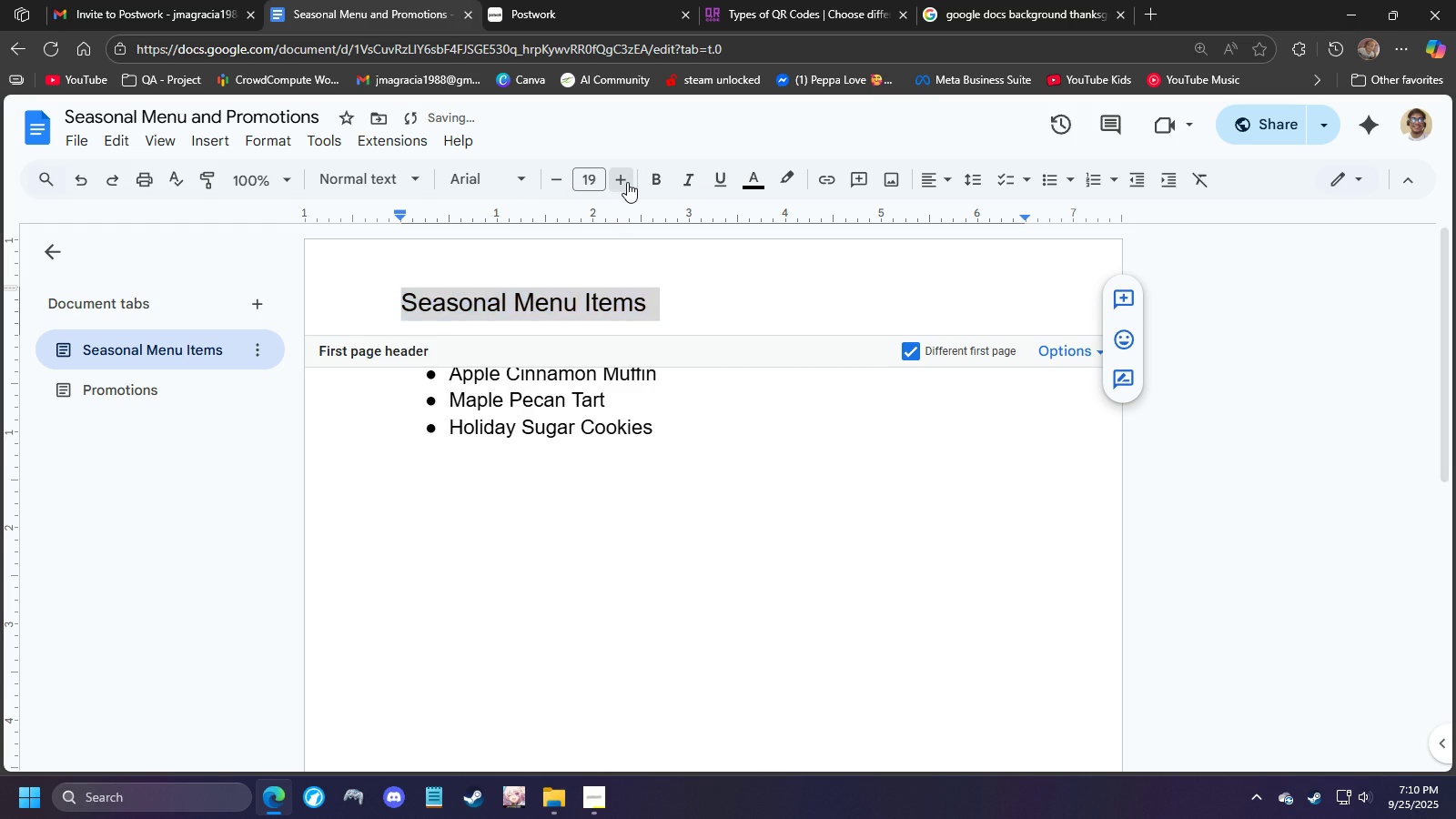 
triple_click([627, 182])
 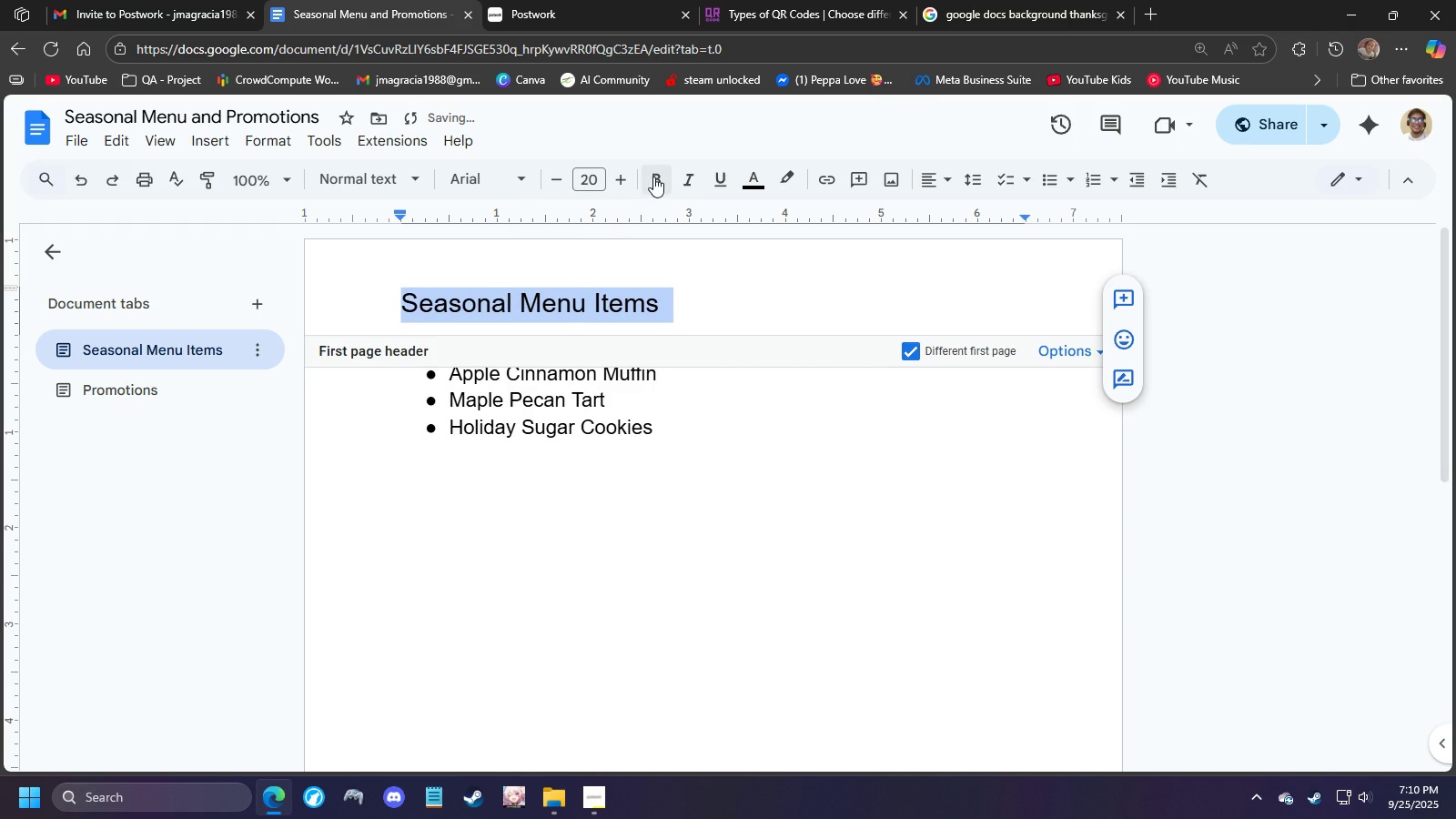 
left_click([653, 177])
 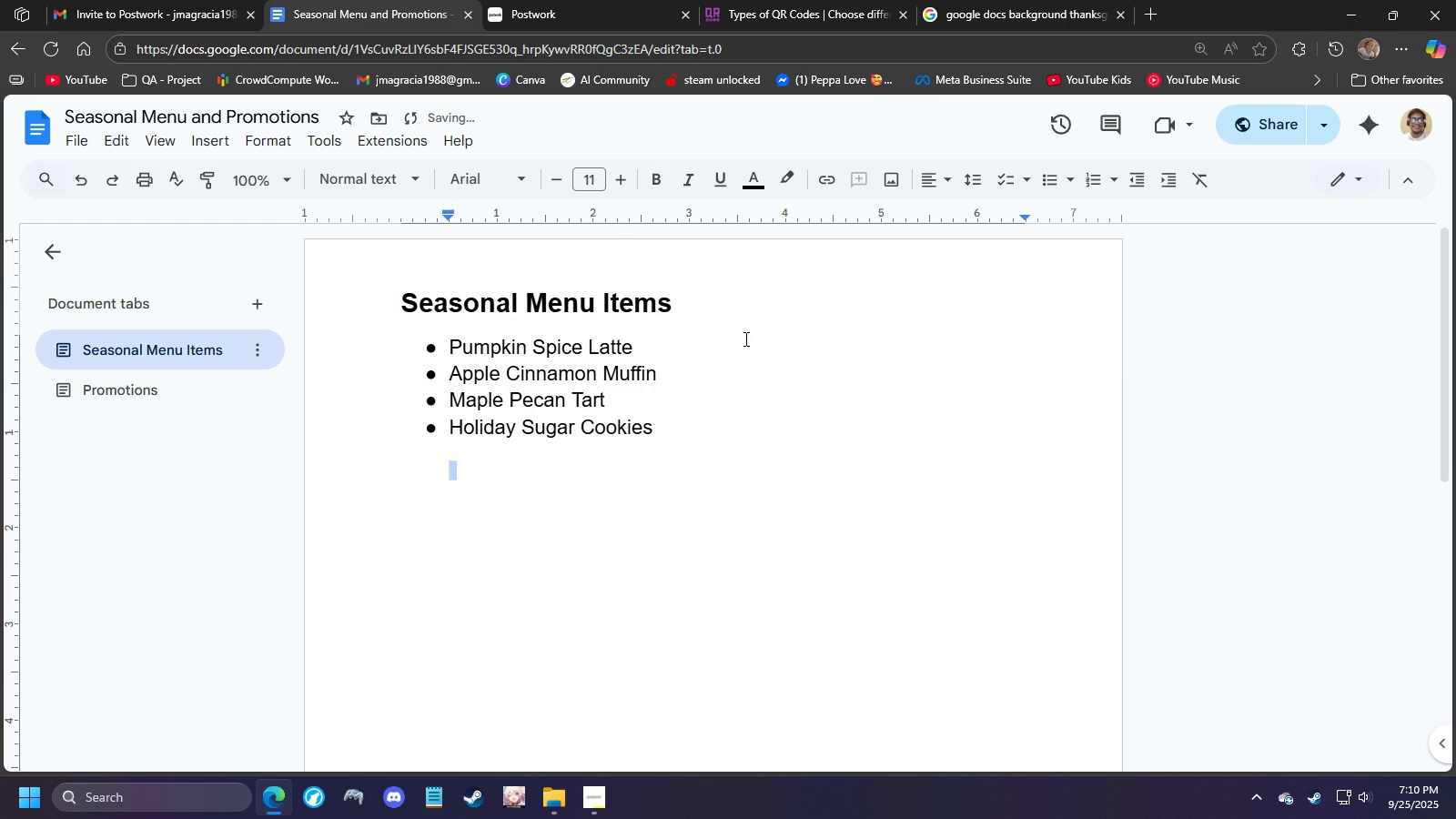 
double_click([732, 308])
 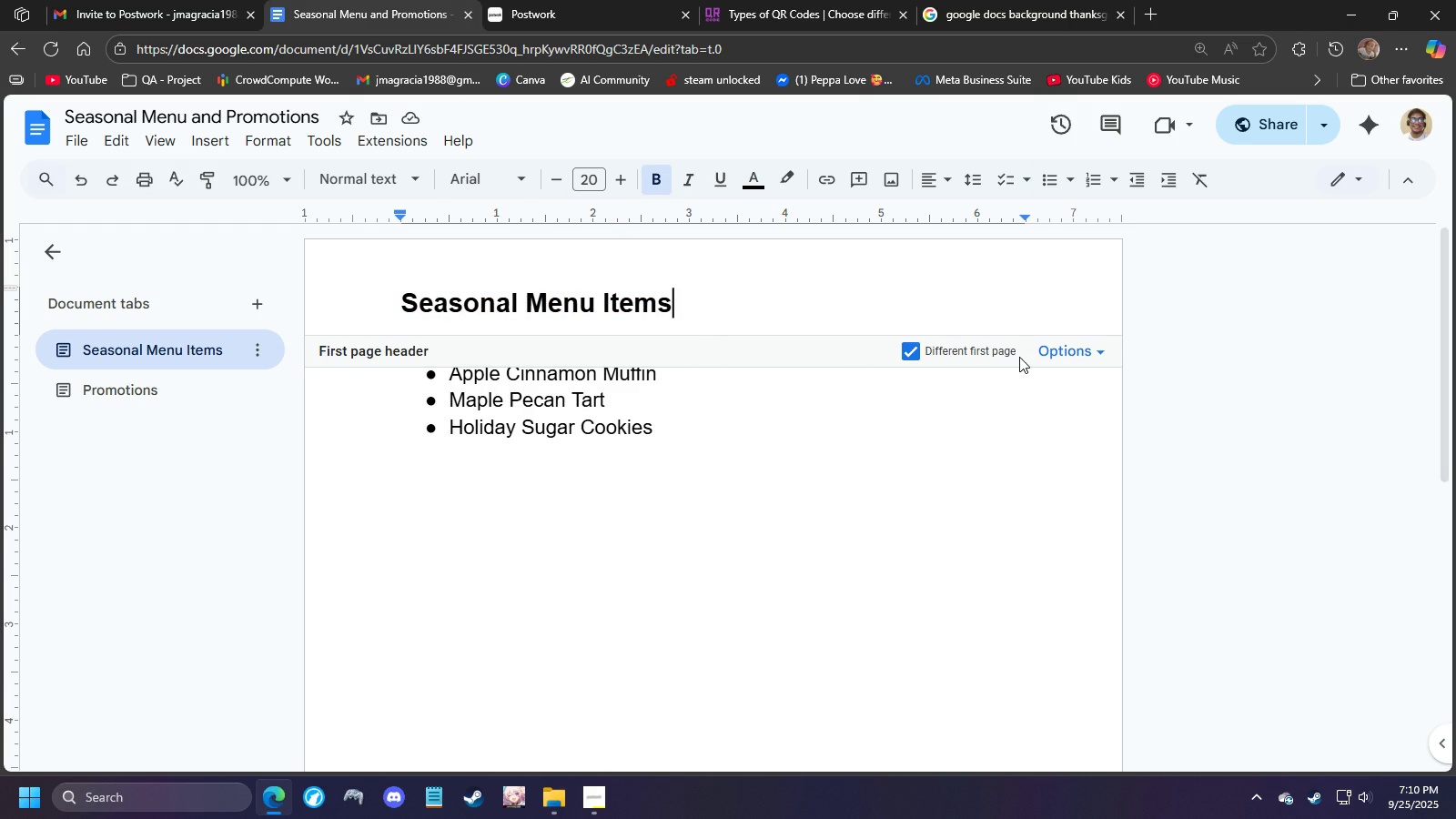 
wait(5.44)
 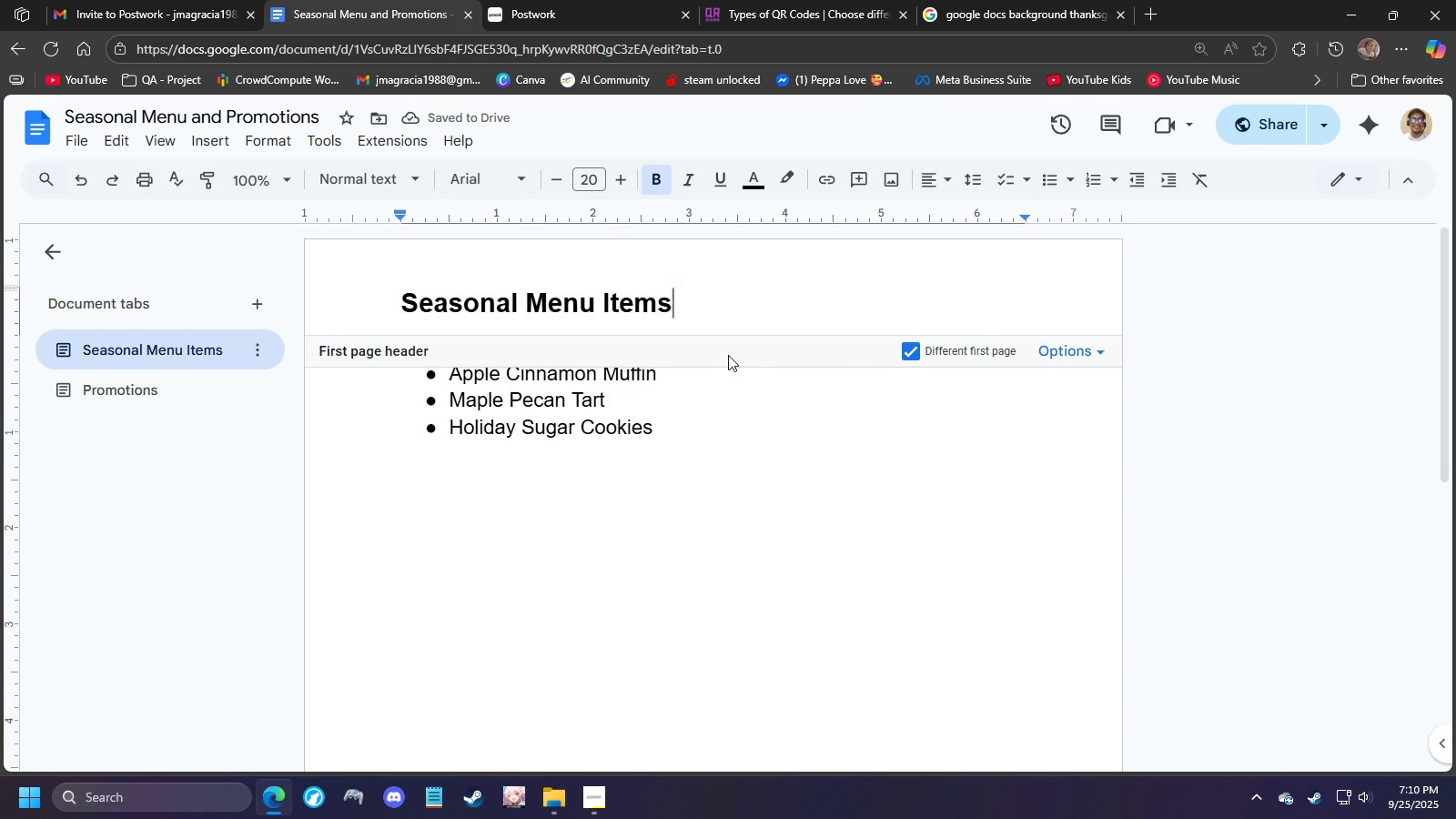 
left_click([1070, 355])
 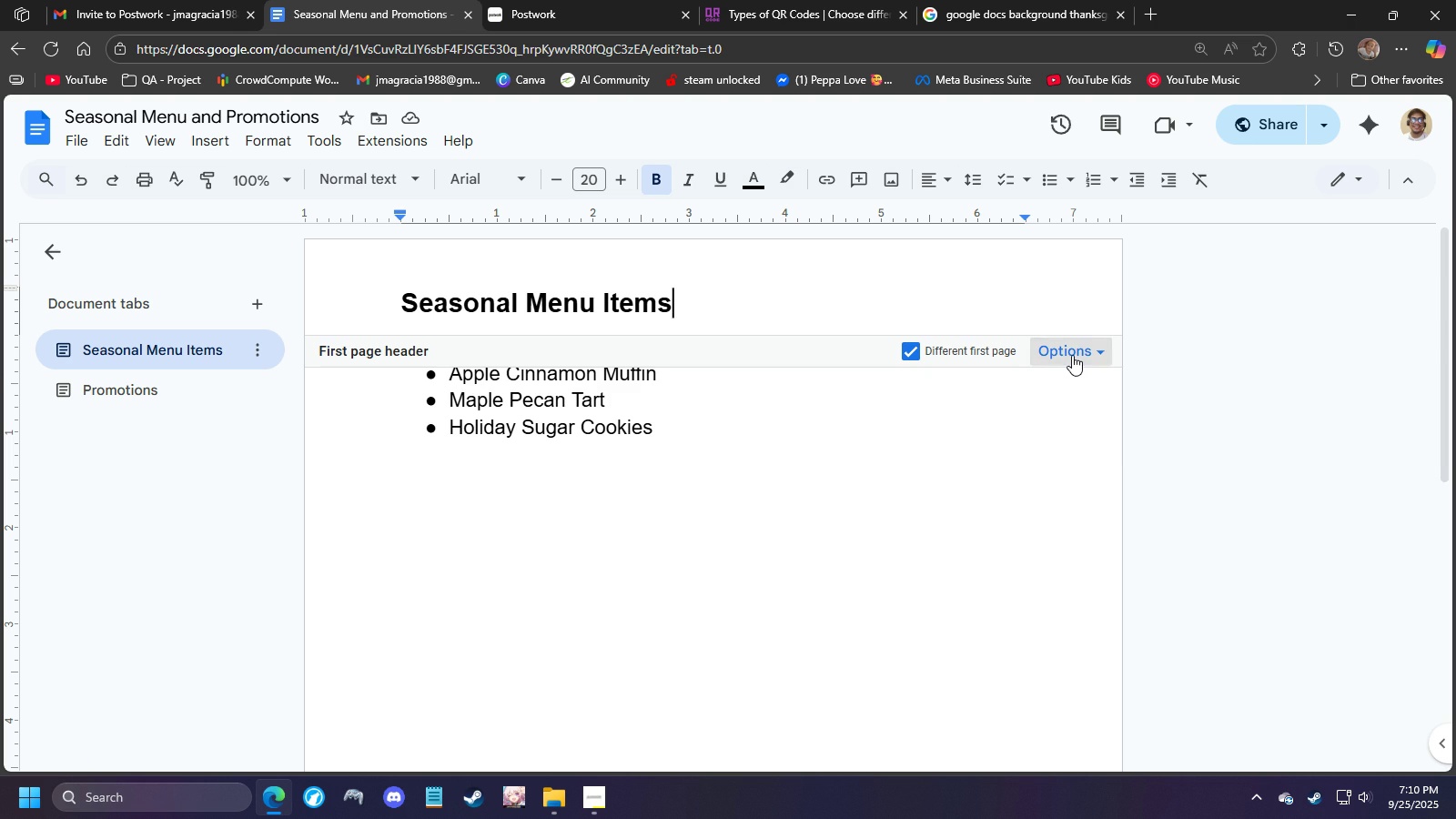 
left_click([1072, 355])
 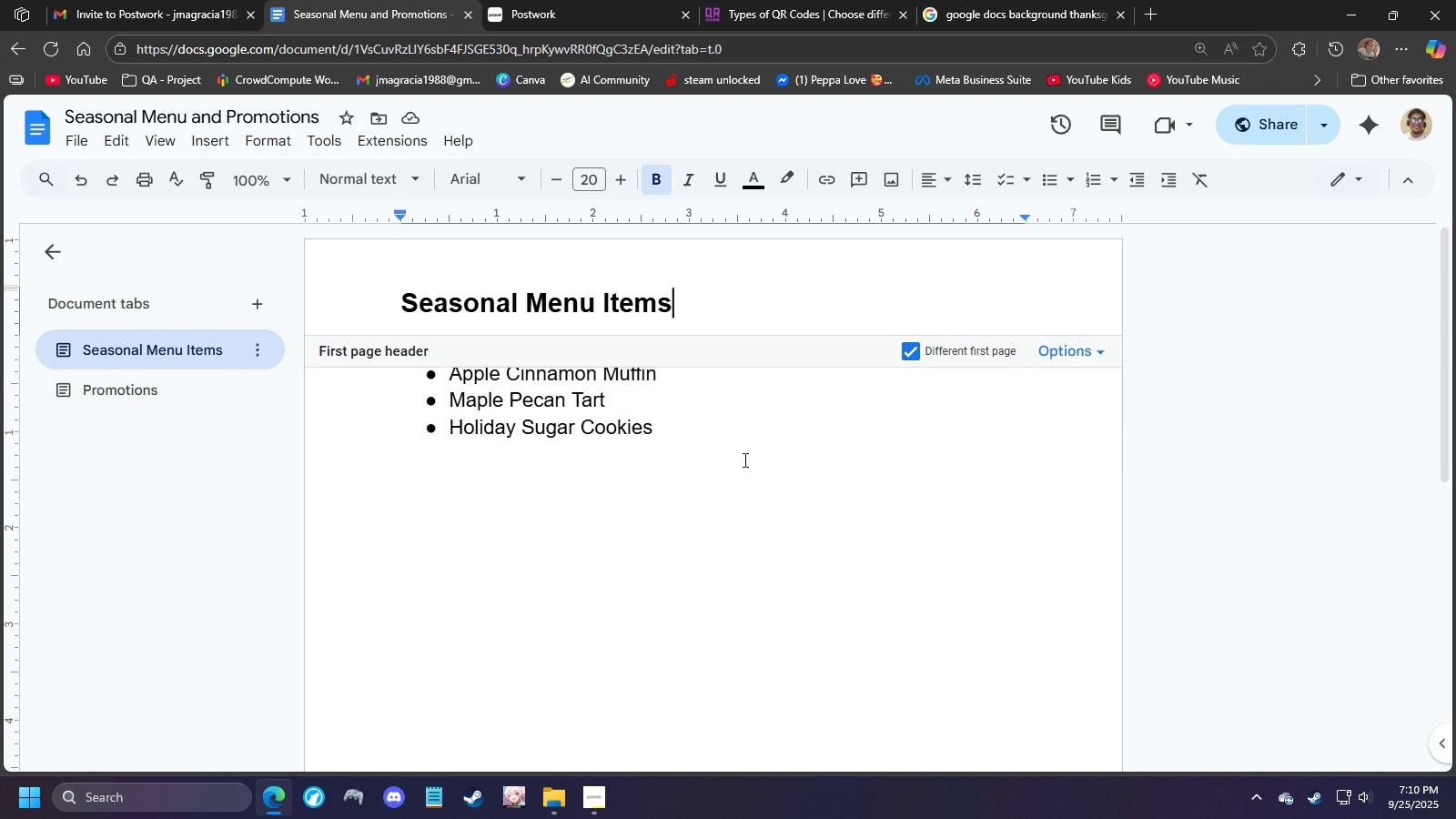 
left_click([744, 460])
 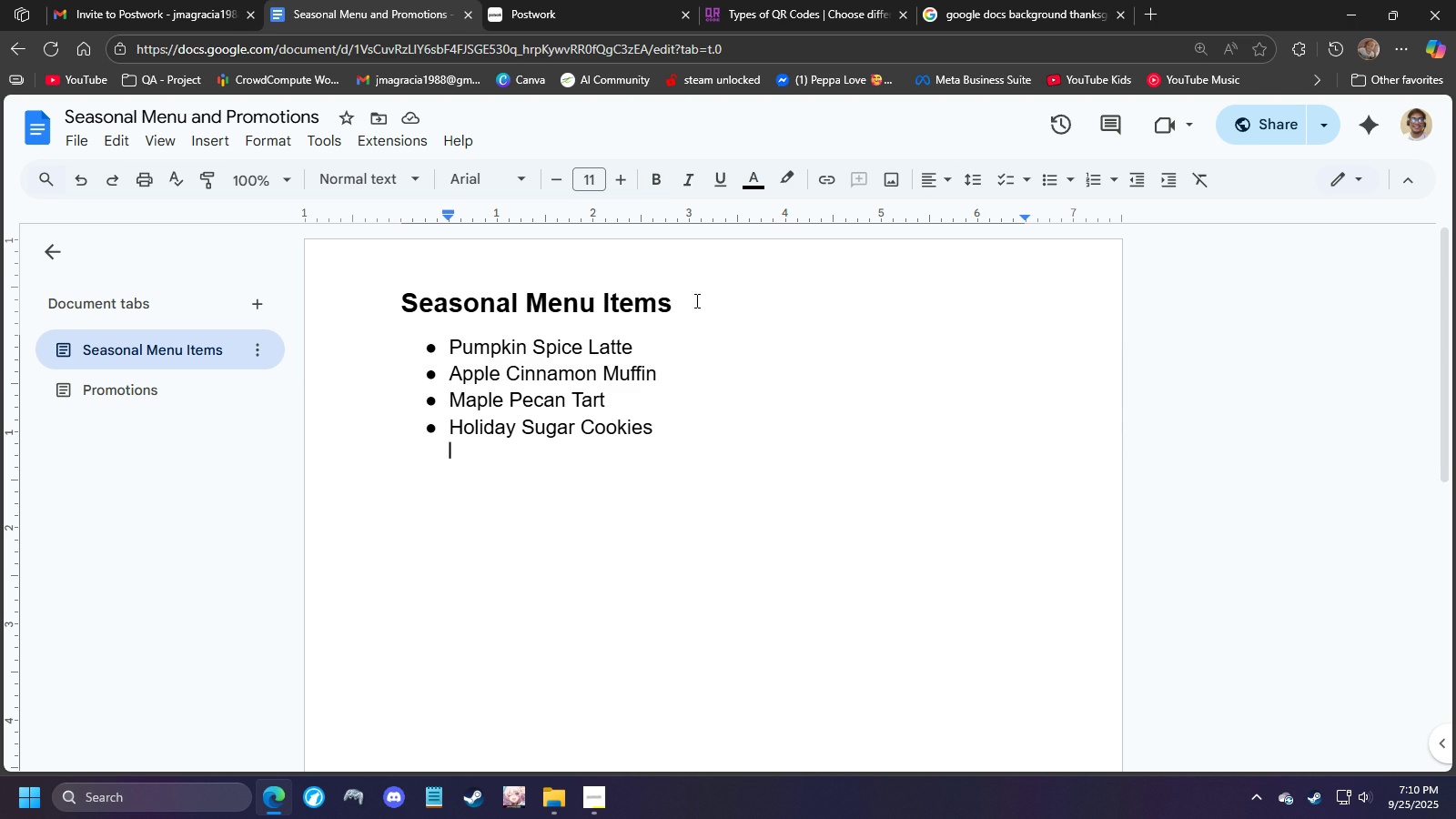 
double_click([658, 302])
 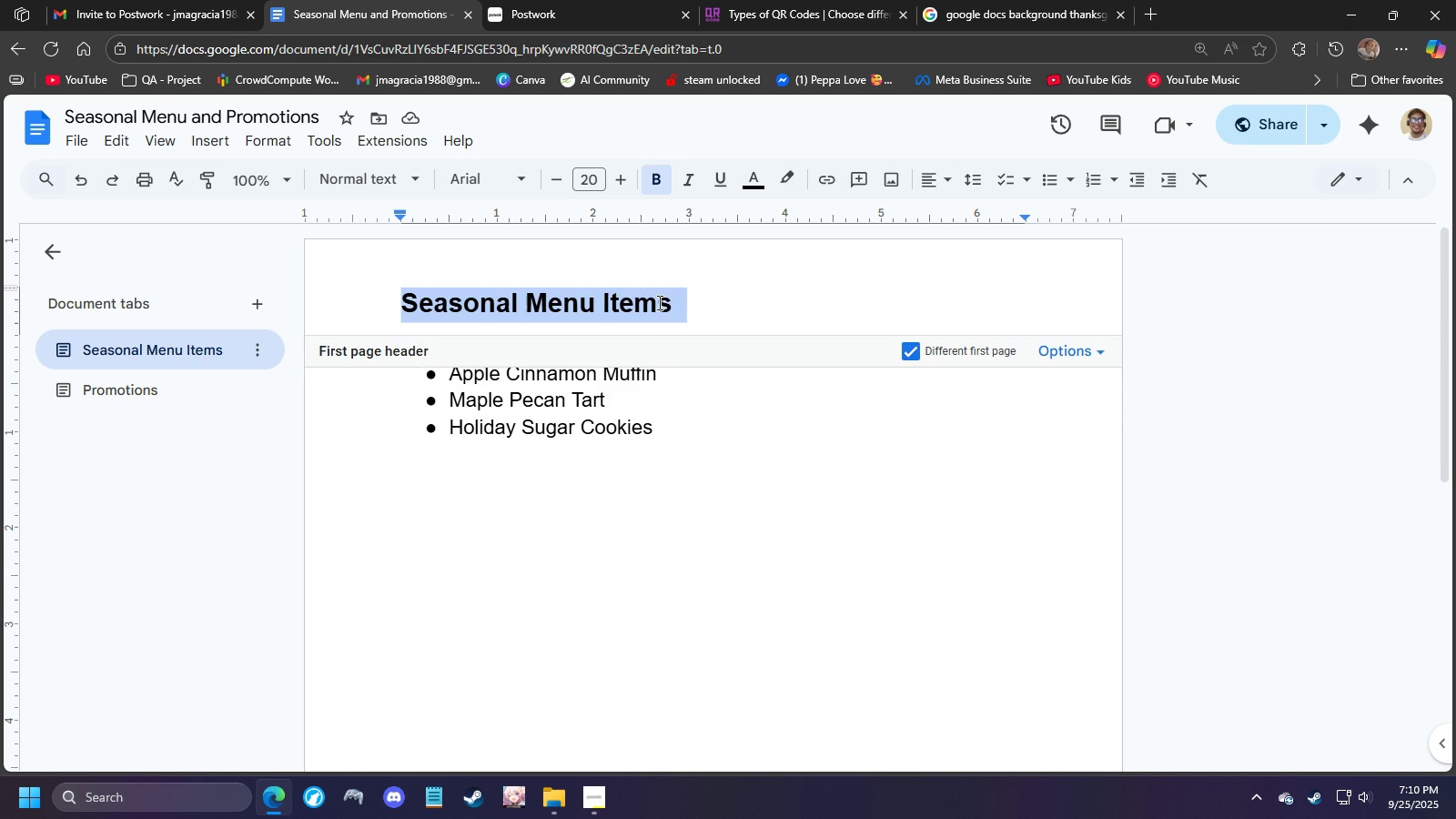 
triple_click([658, 302])
 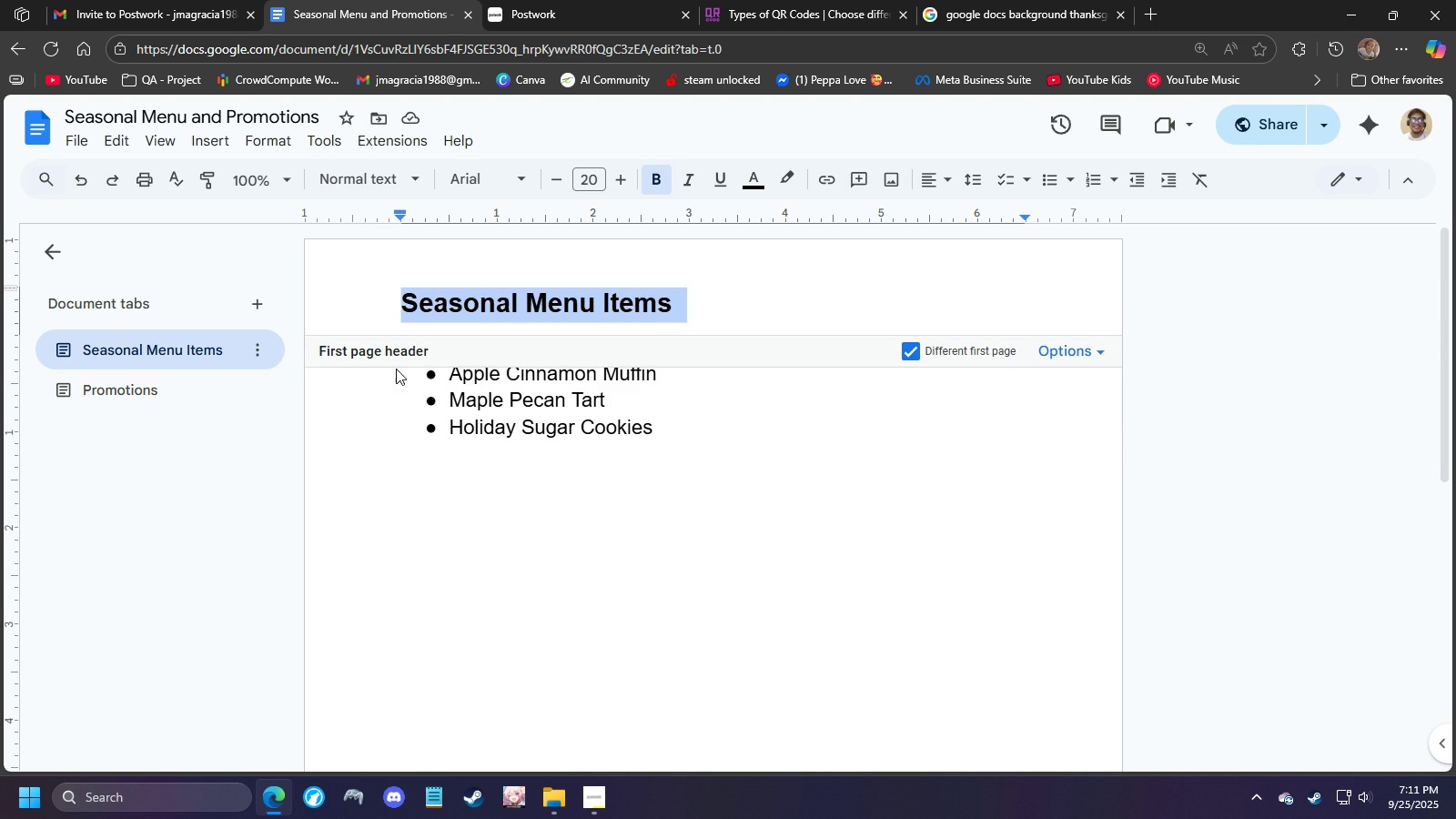 
left_click([430, 546])
 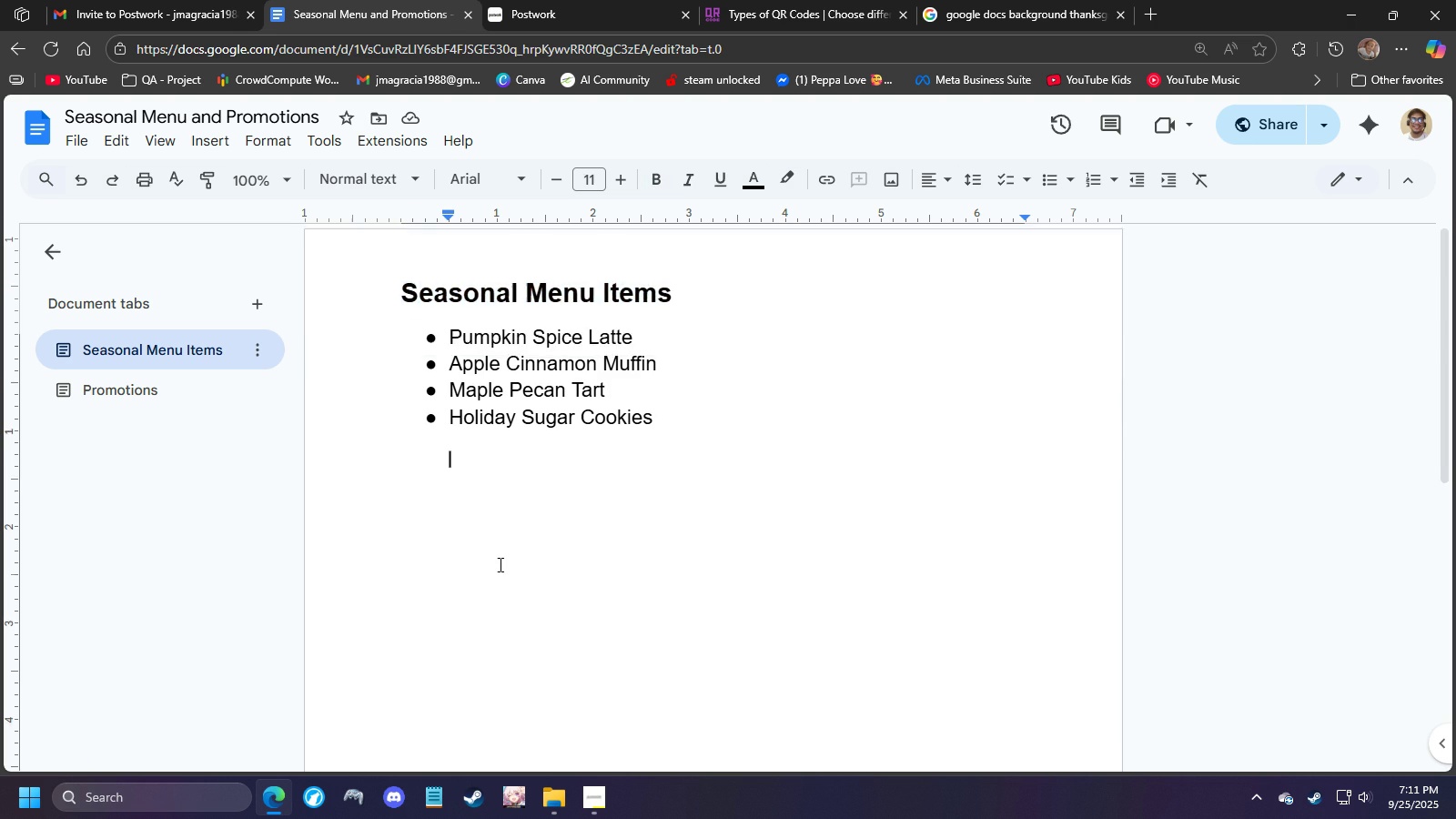 
scroll: coordinate [500, 564], scroll_direction: down, amount: 29.0
 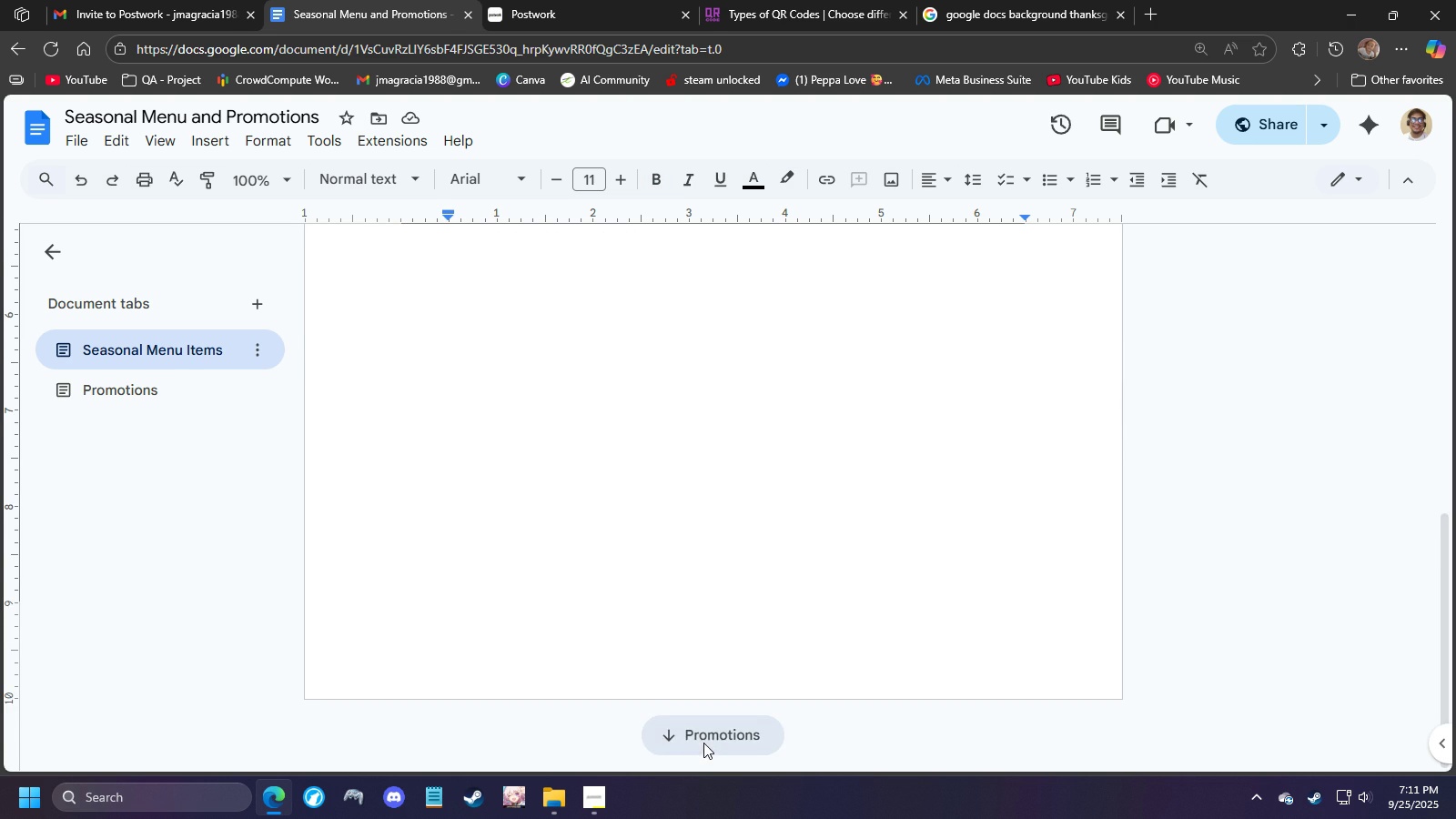 
left_click([703, 743])
 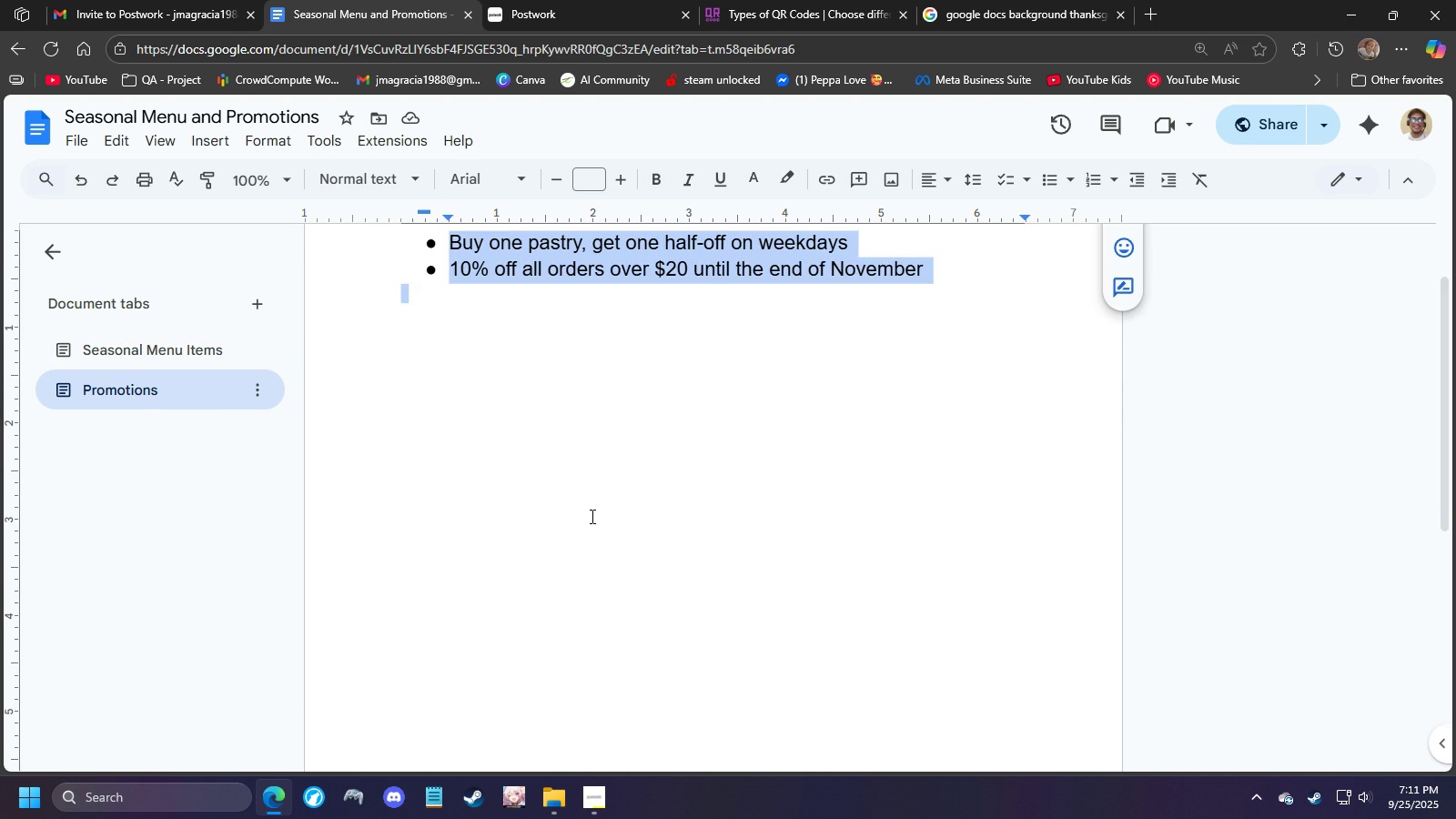 
scroll: coordinate [591, 511], scroll_direction: up, amount: 8.0
 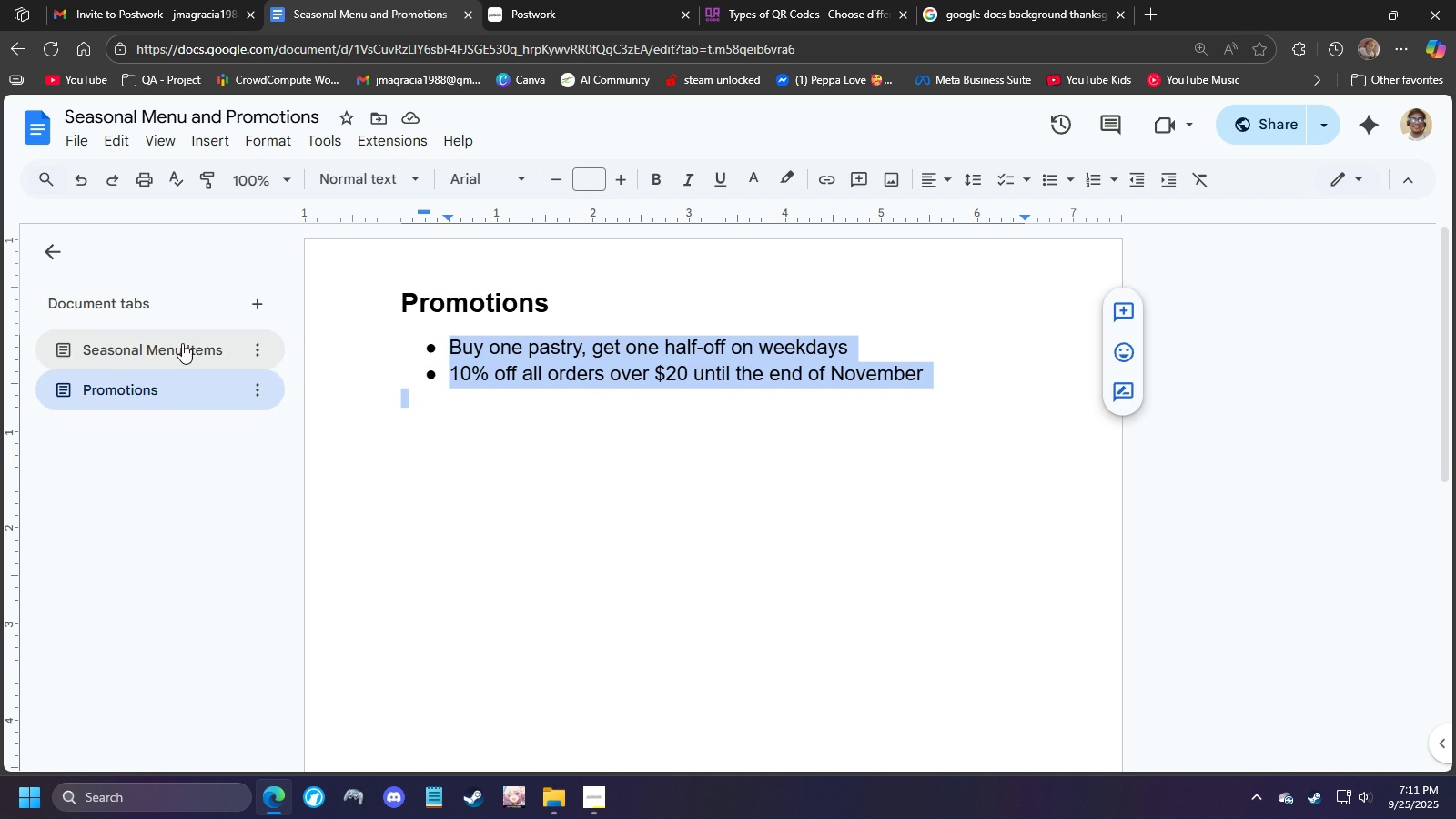 
left_click([182, 343])